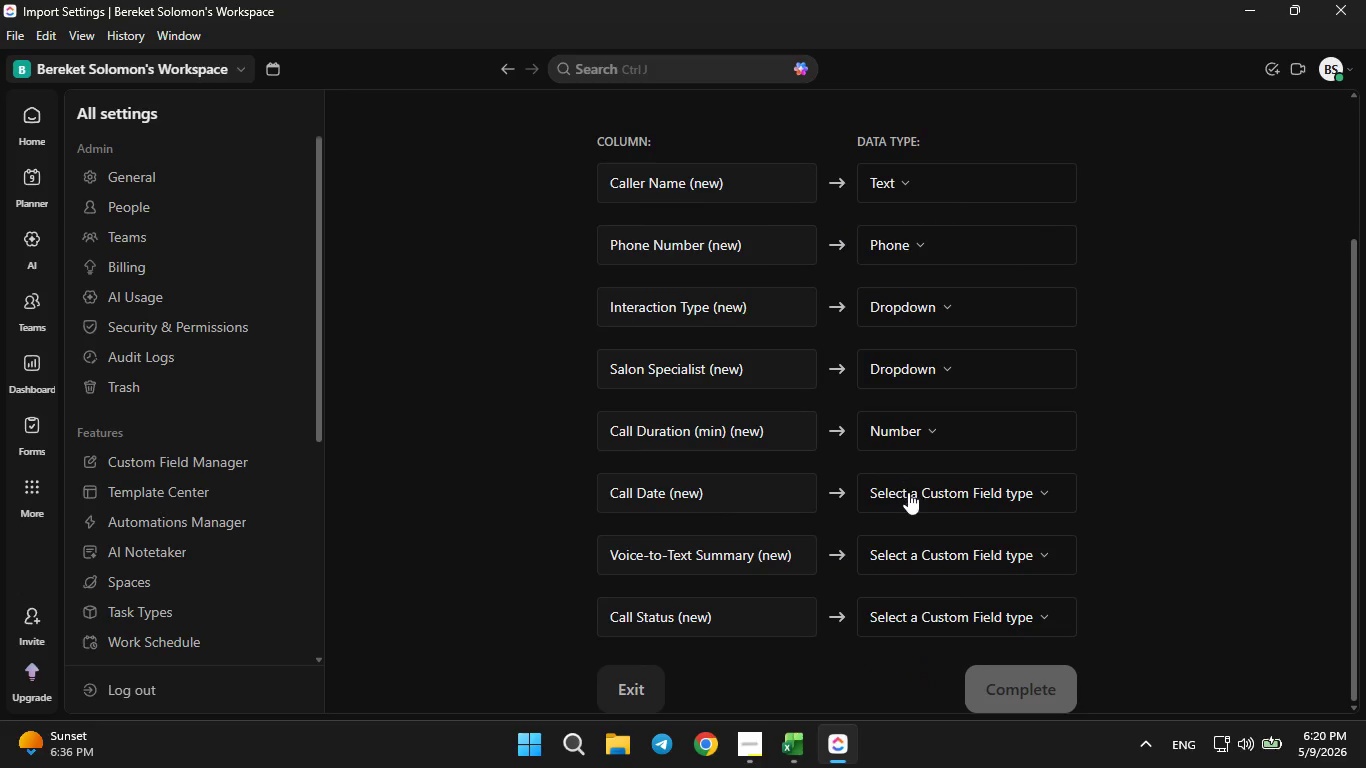 
mouse_move([911, 468])
 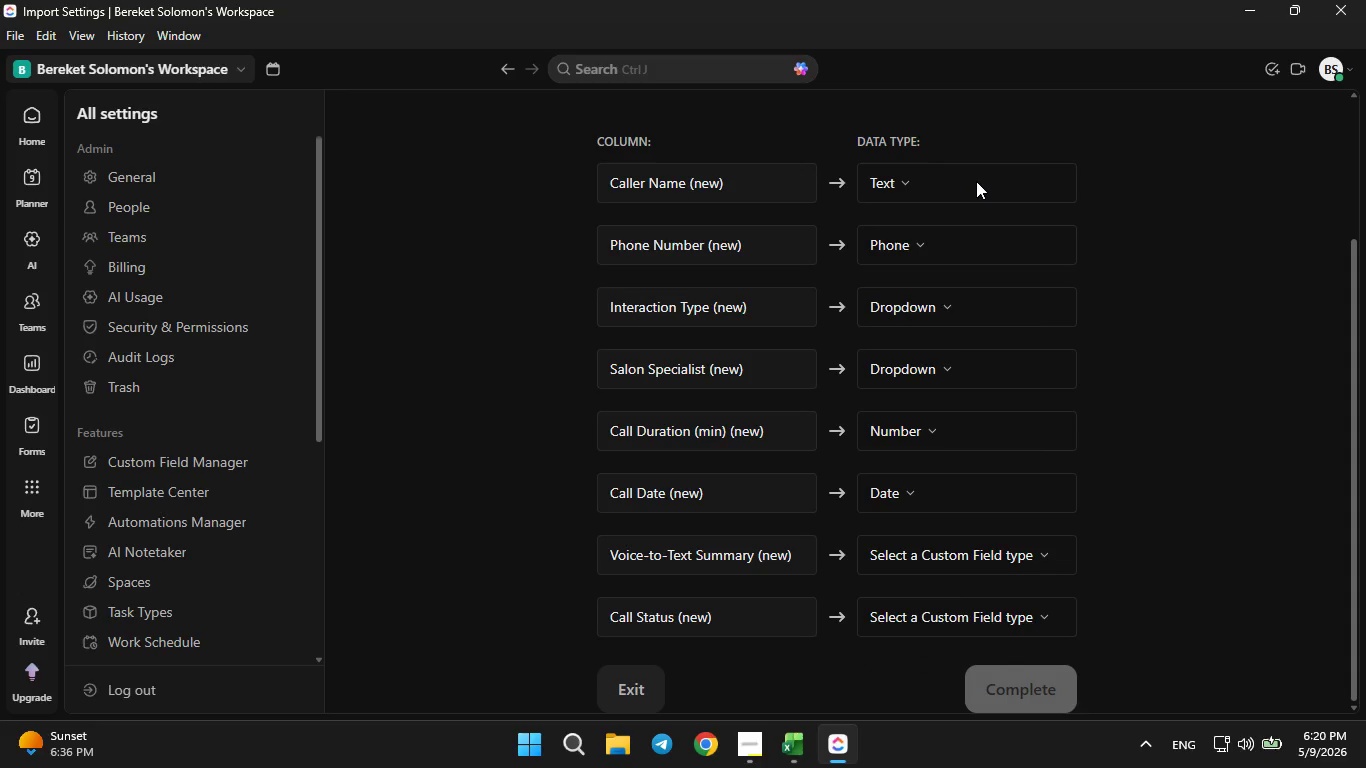 
wait(11.97)
 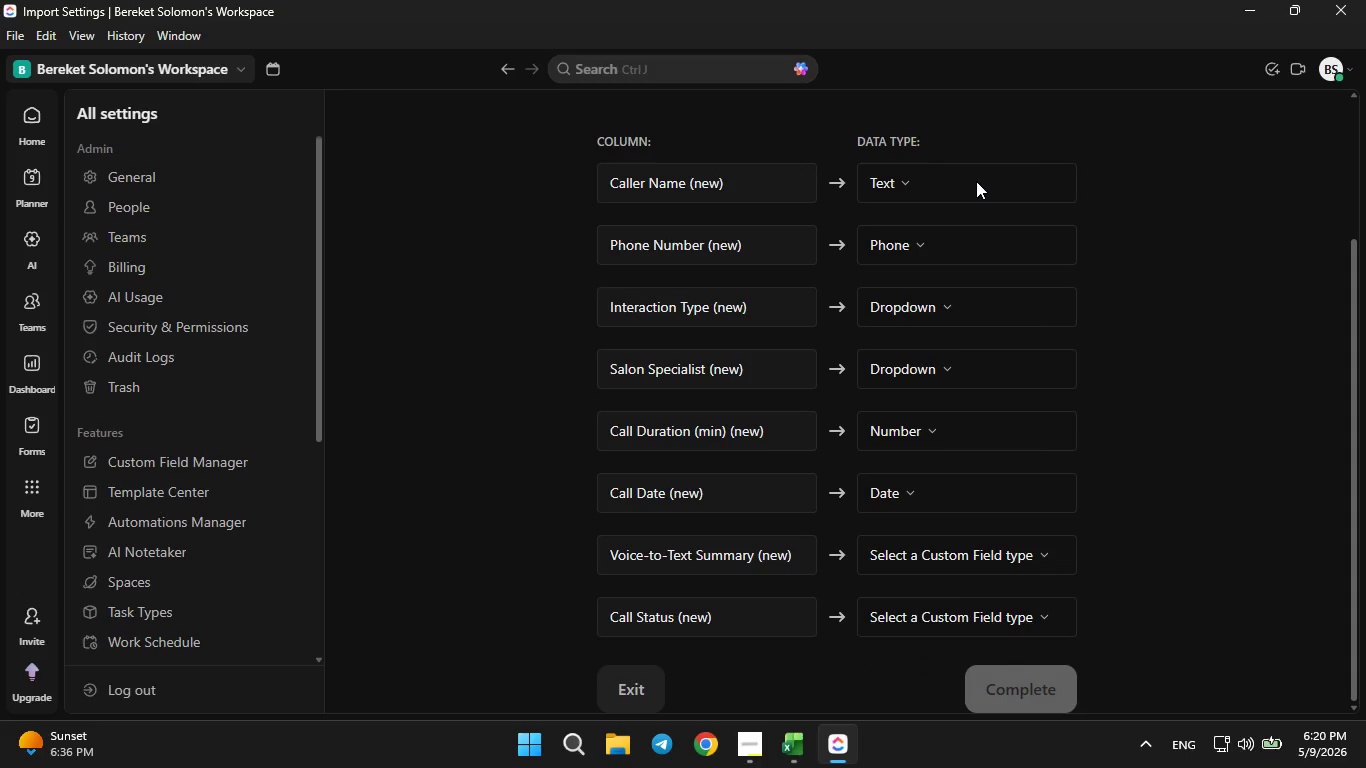 
left_click([953, 561])
 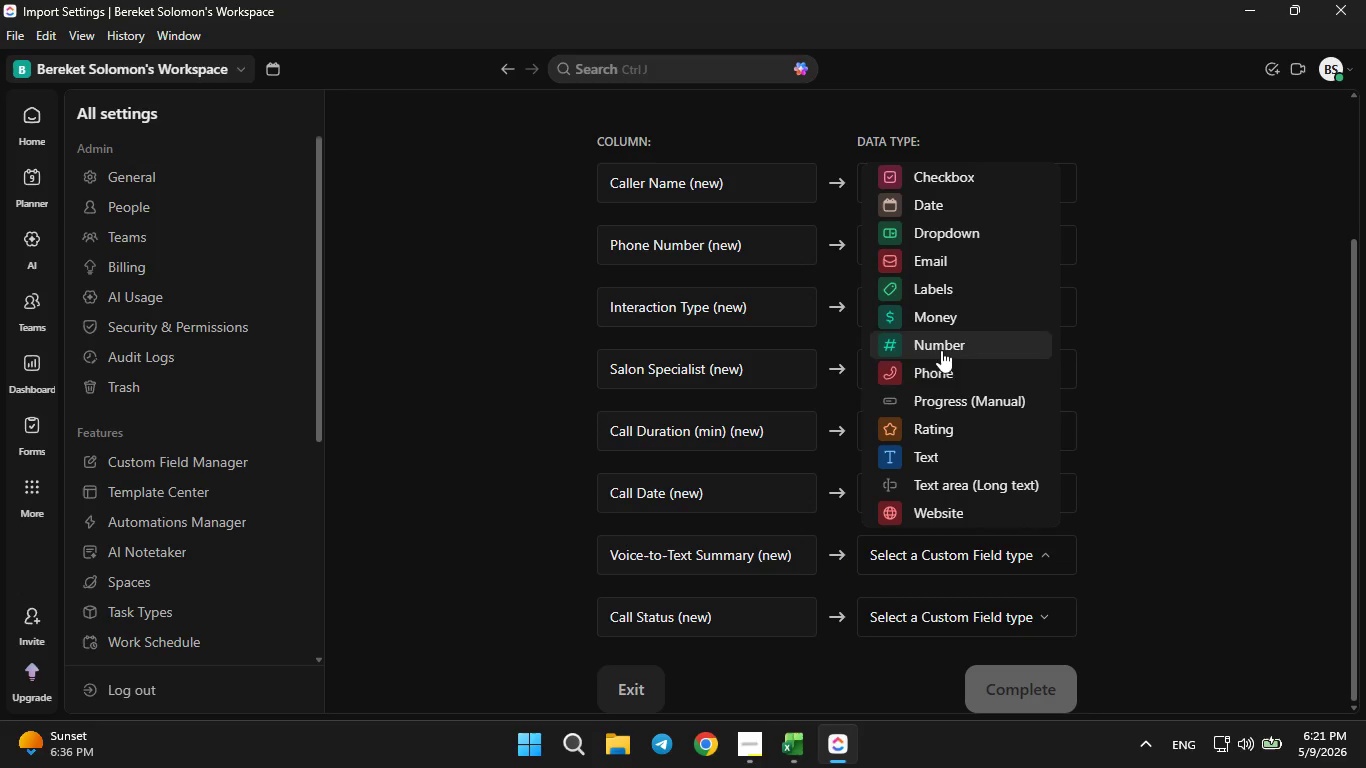 
left_click([941, 463])
 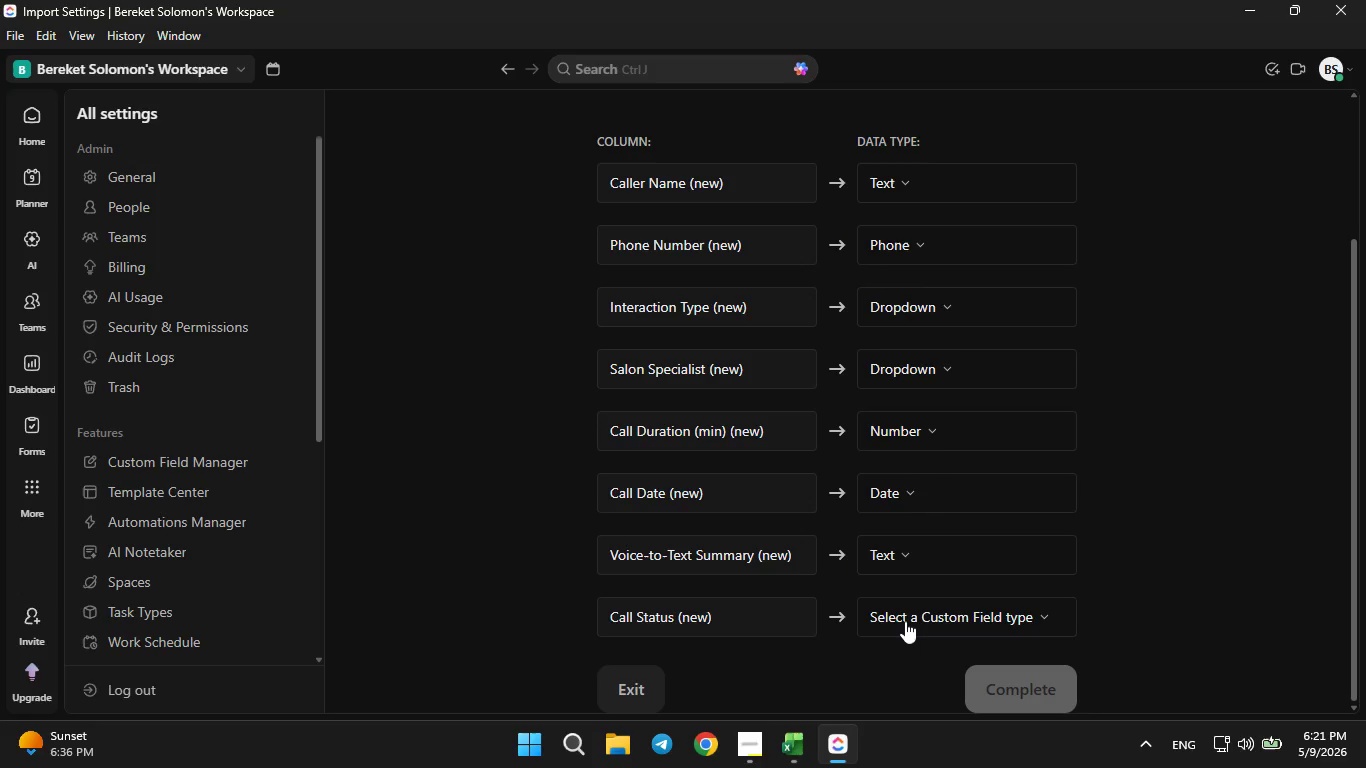 
left_click([908, 613])
 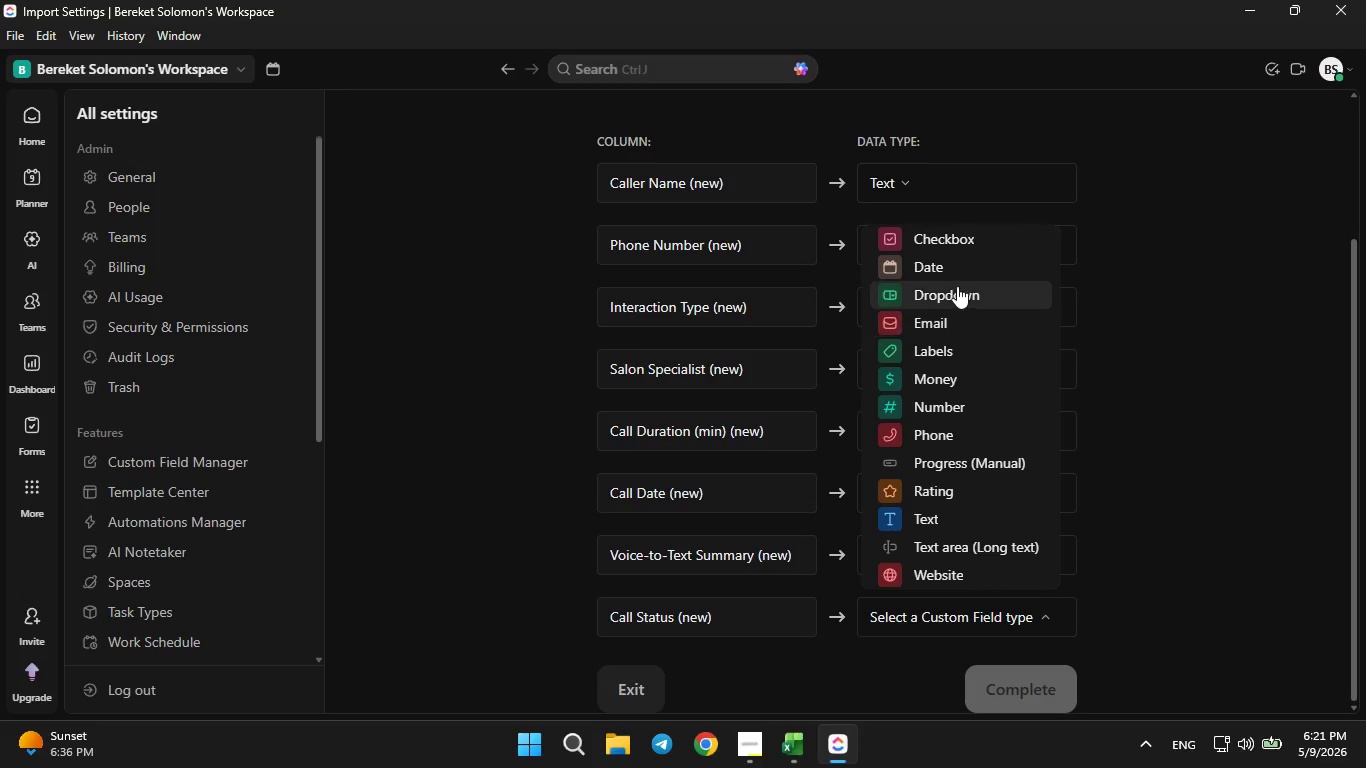 
left_click([957, 286])
 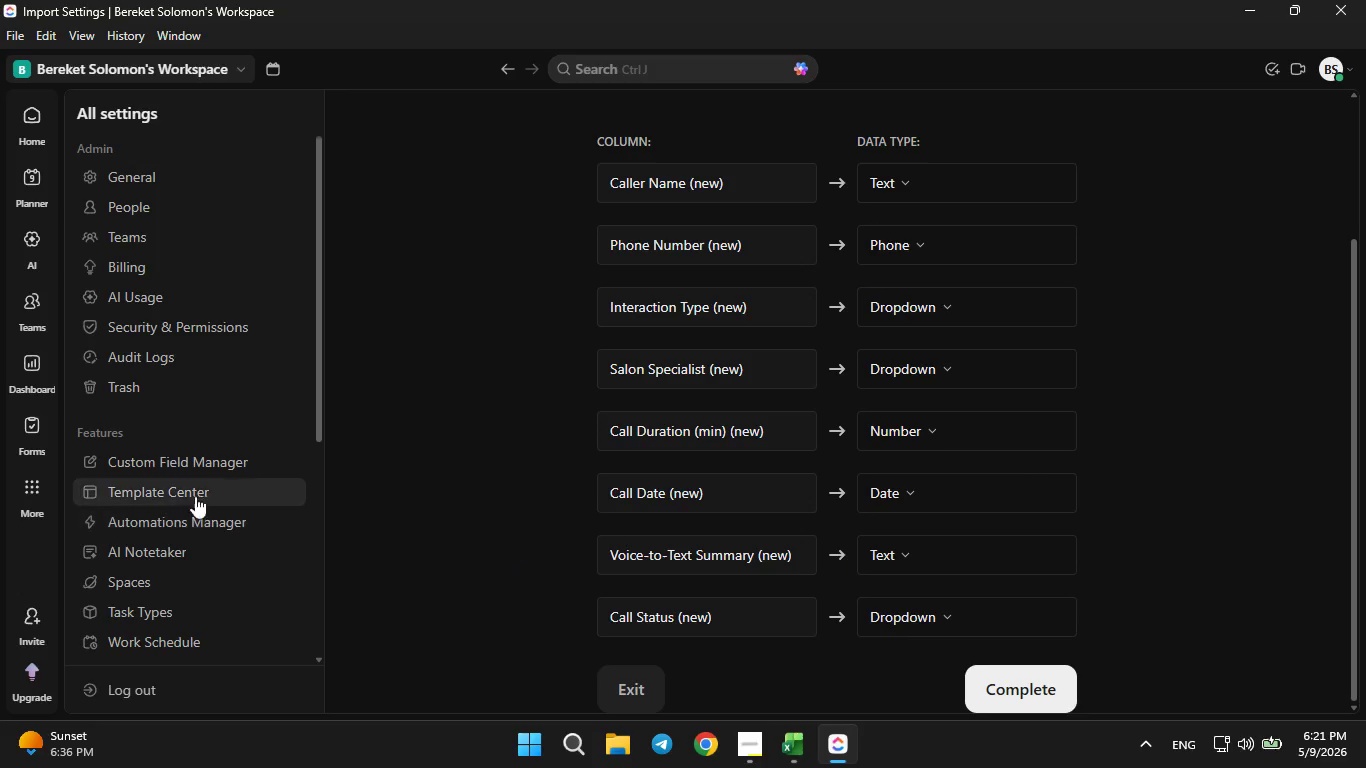 
left_click([181, 460])
 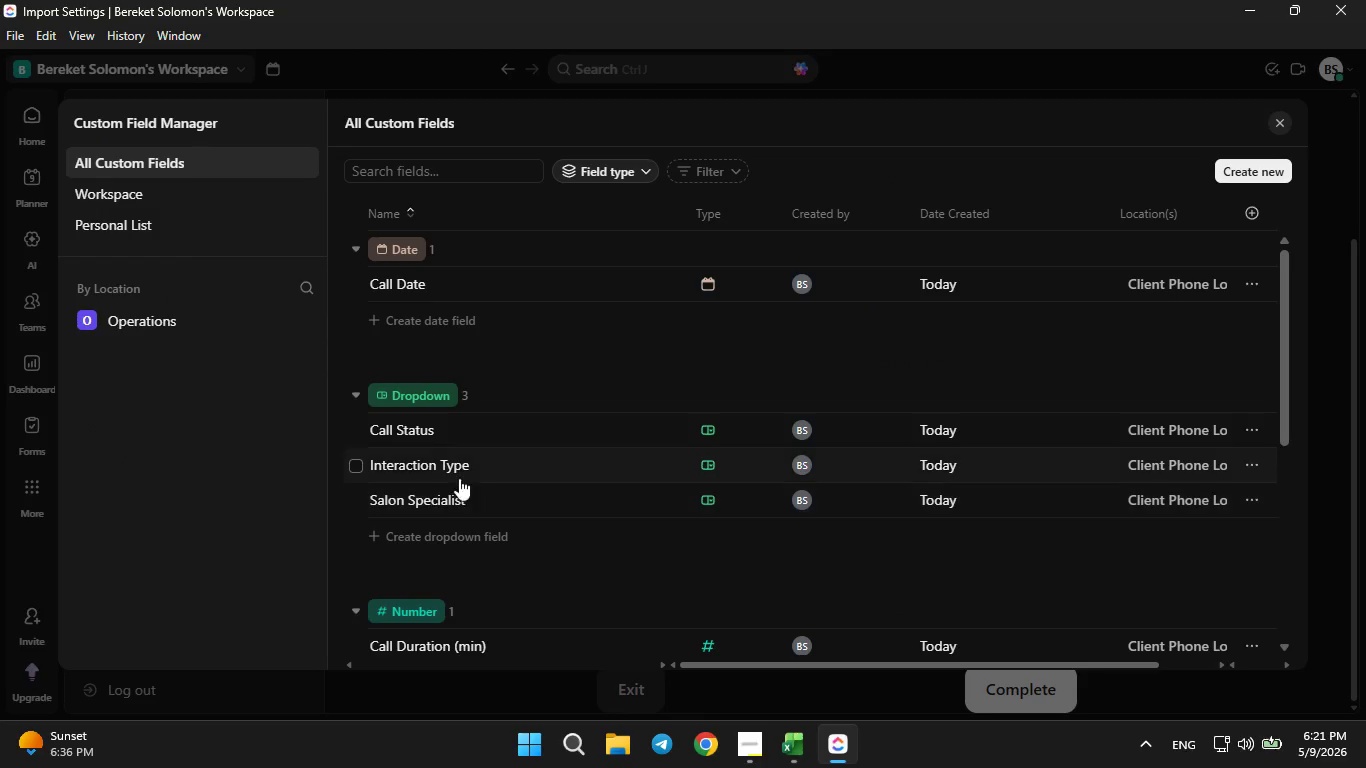 
wait(9.03)
 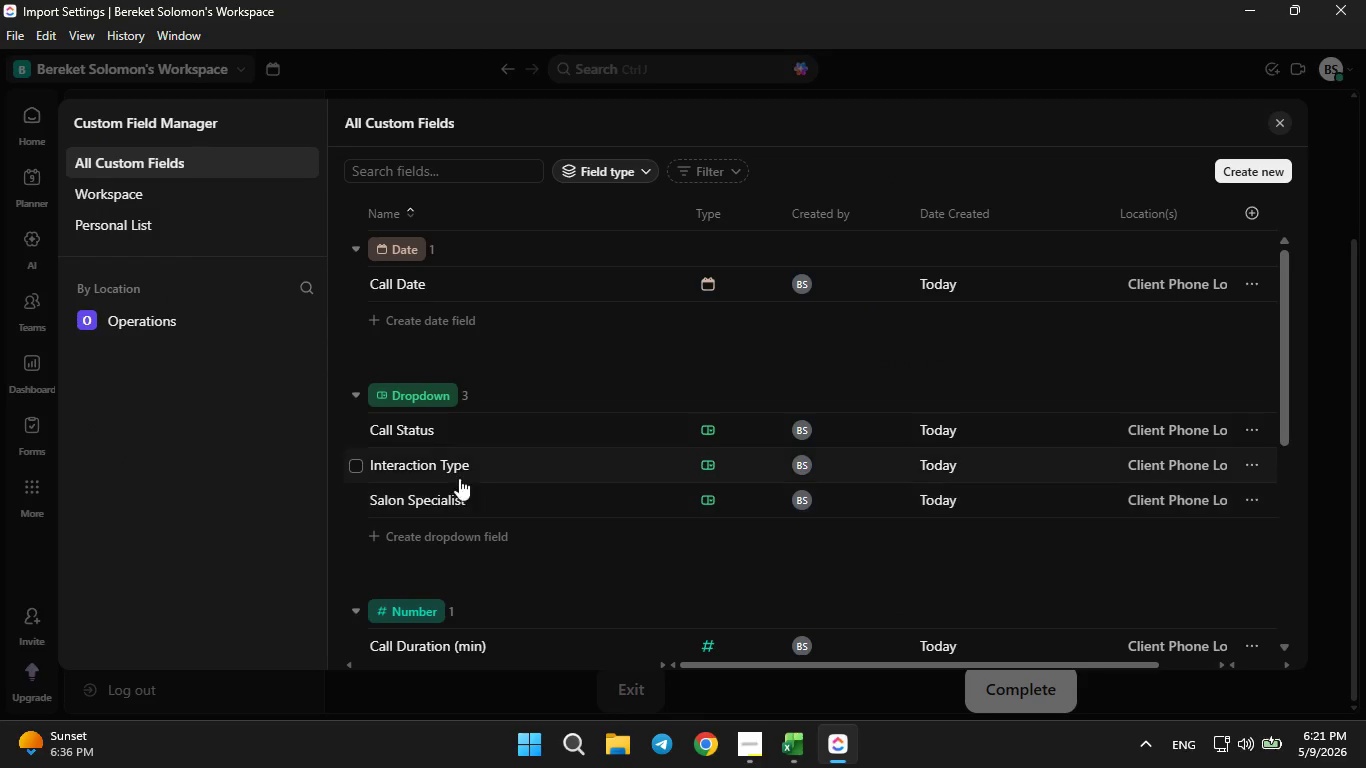 
left_click([1040, 671])
 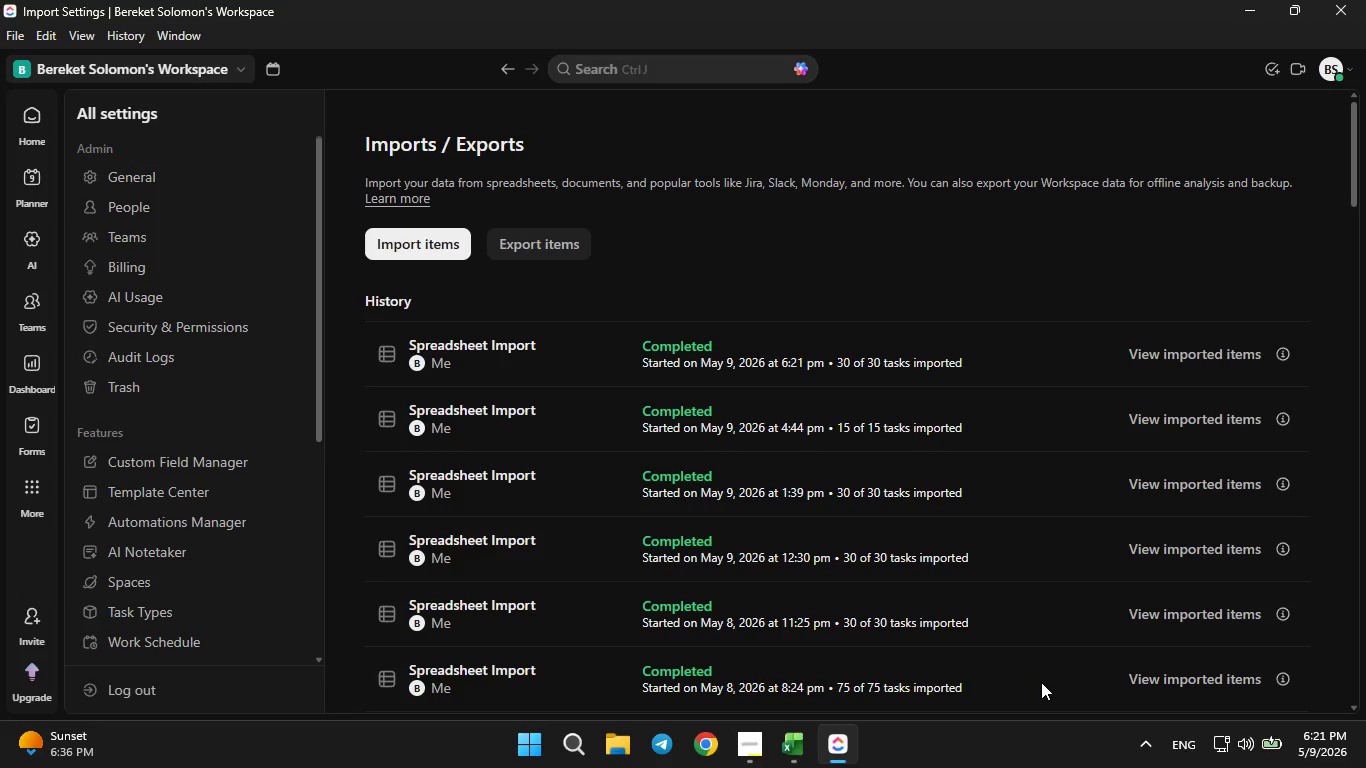 
wait(42.39)
 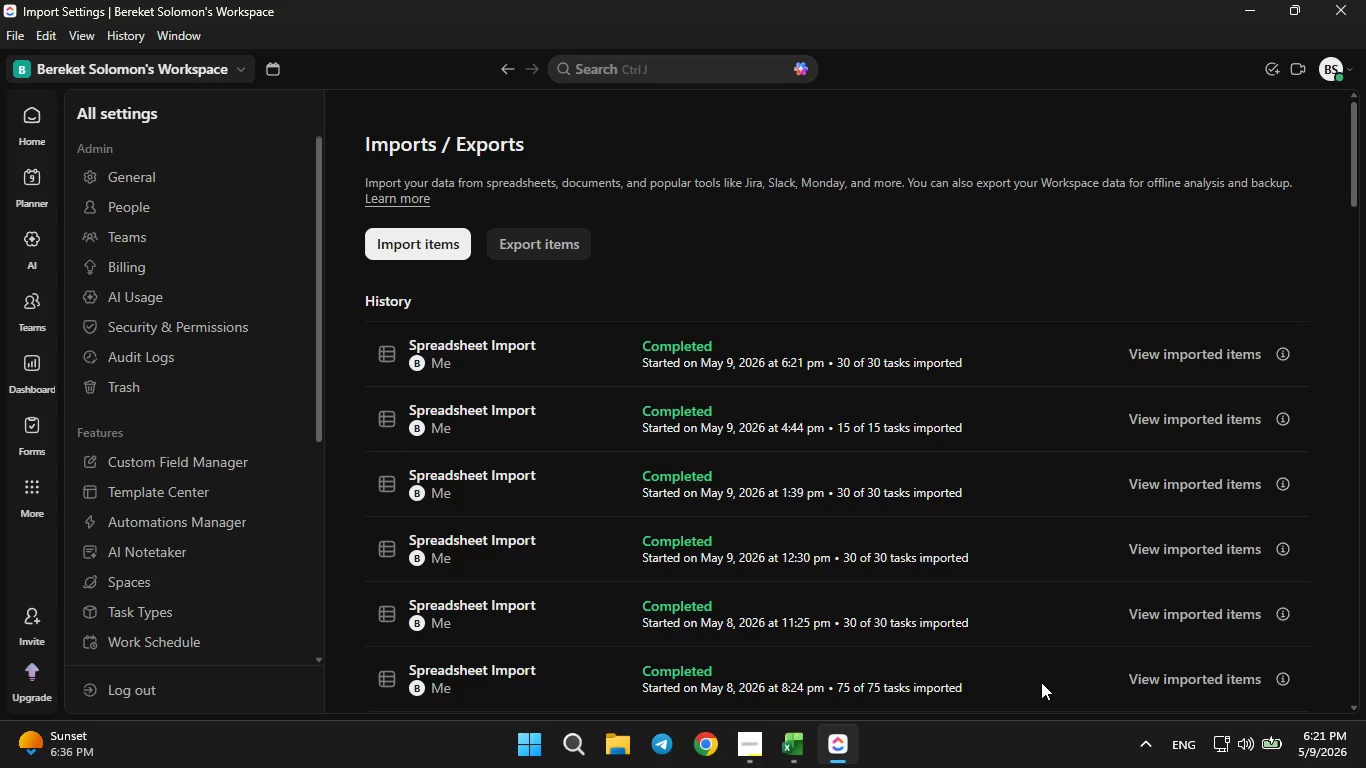 
left_click([32, 119])
 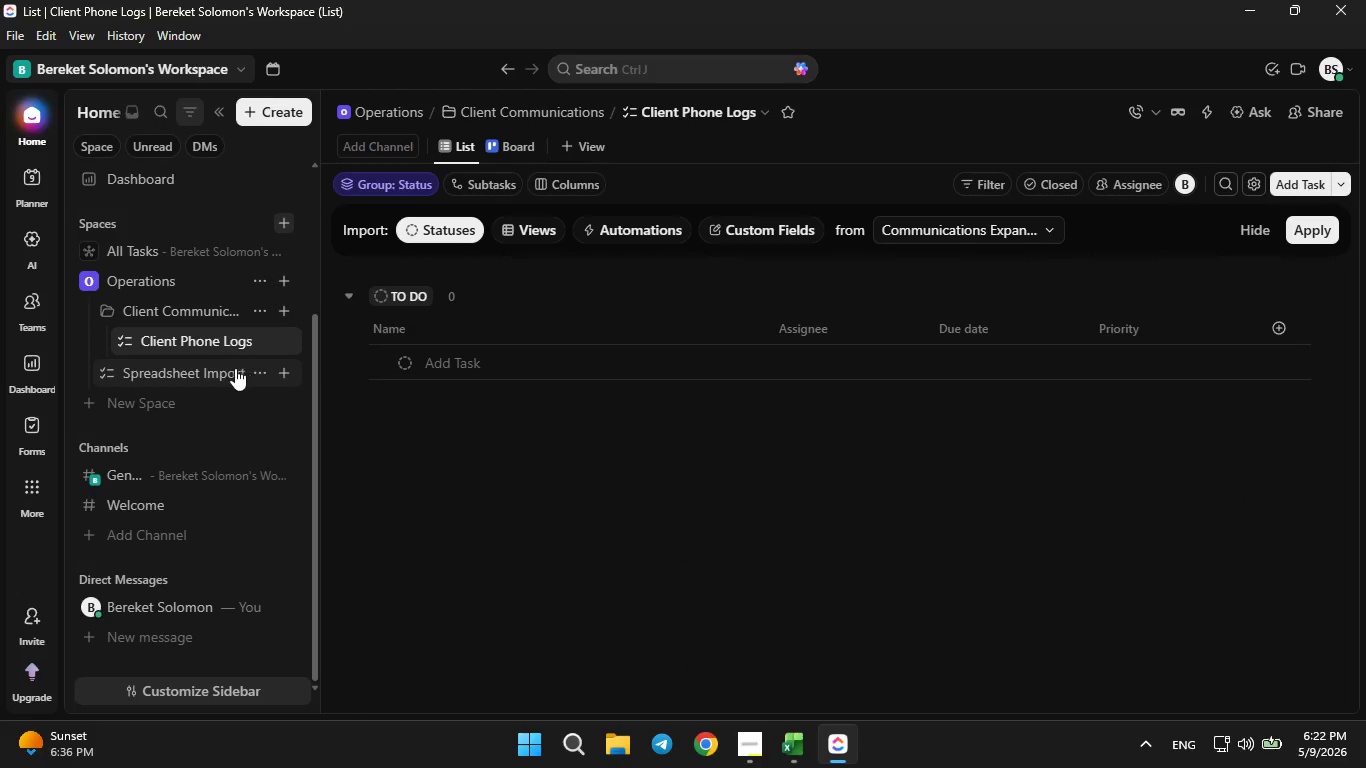 
left_click_drag(start_coordinate=[166, 375], to_coordinate=[179, 358])
 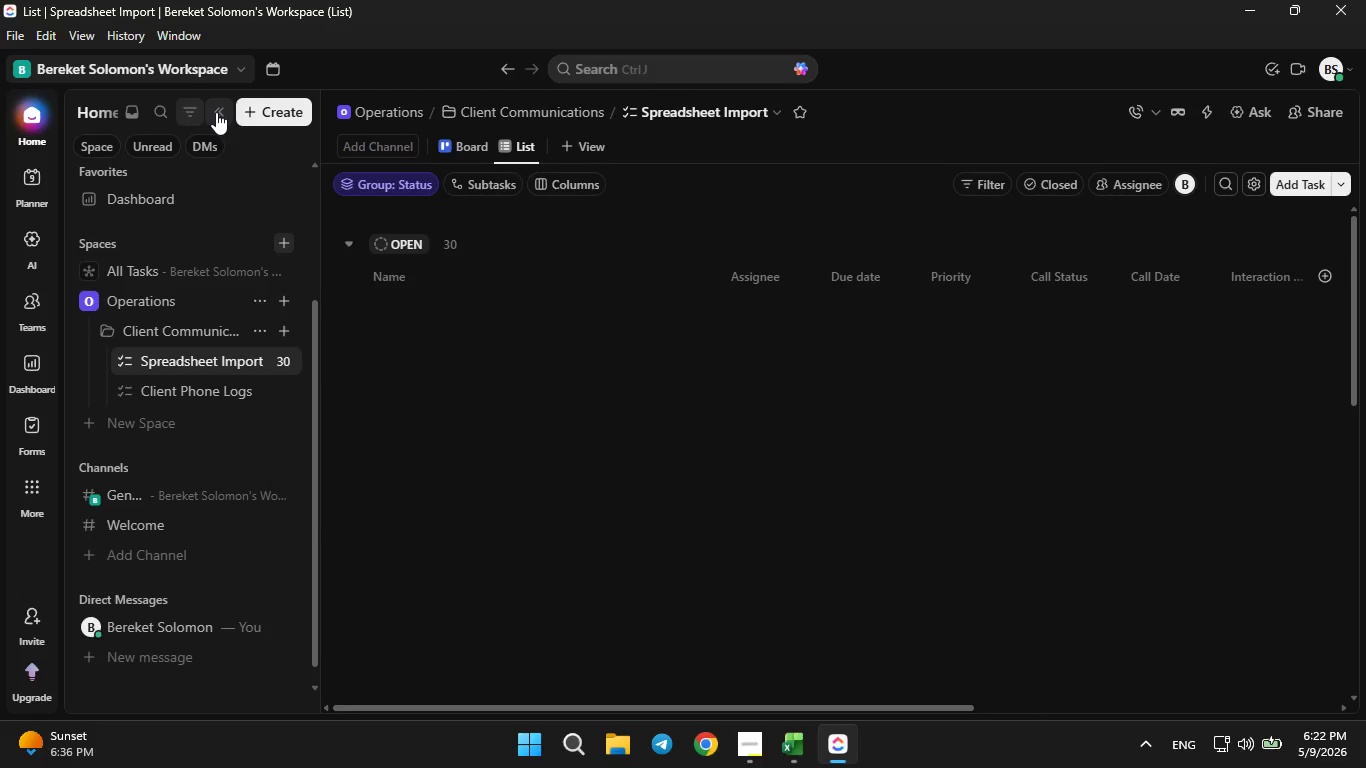 
wait(10.06)
 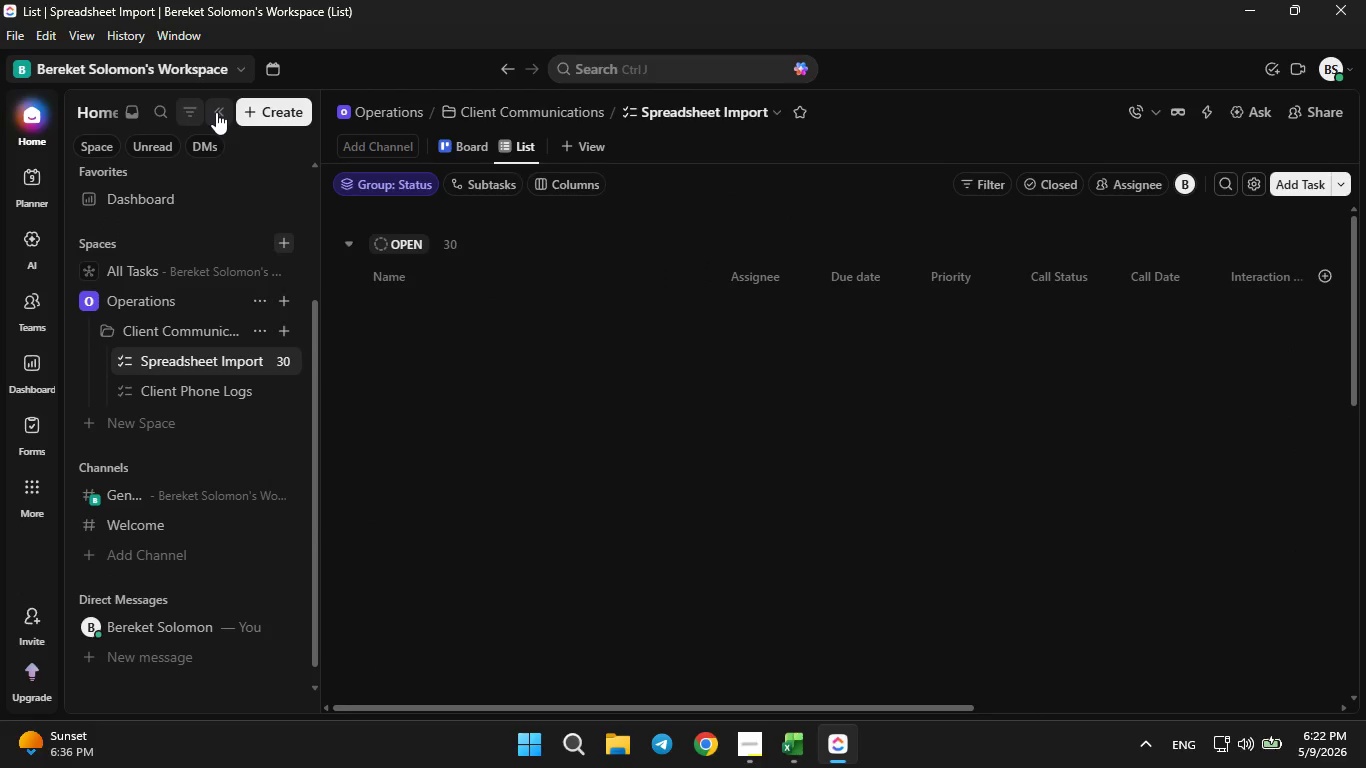 
left_click([213, 114])
 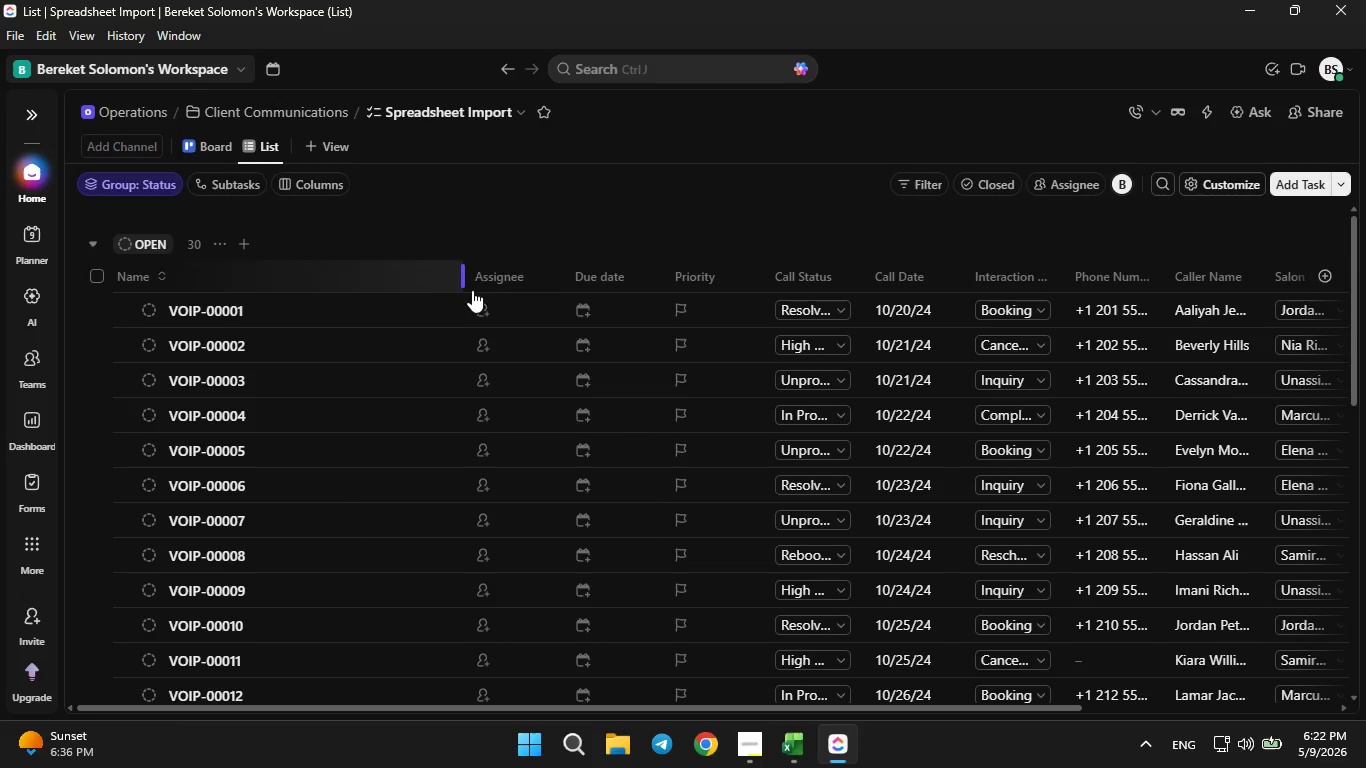 
right_click([495, 286])
 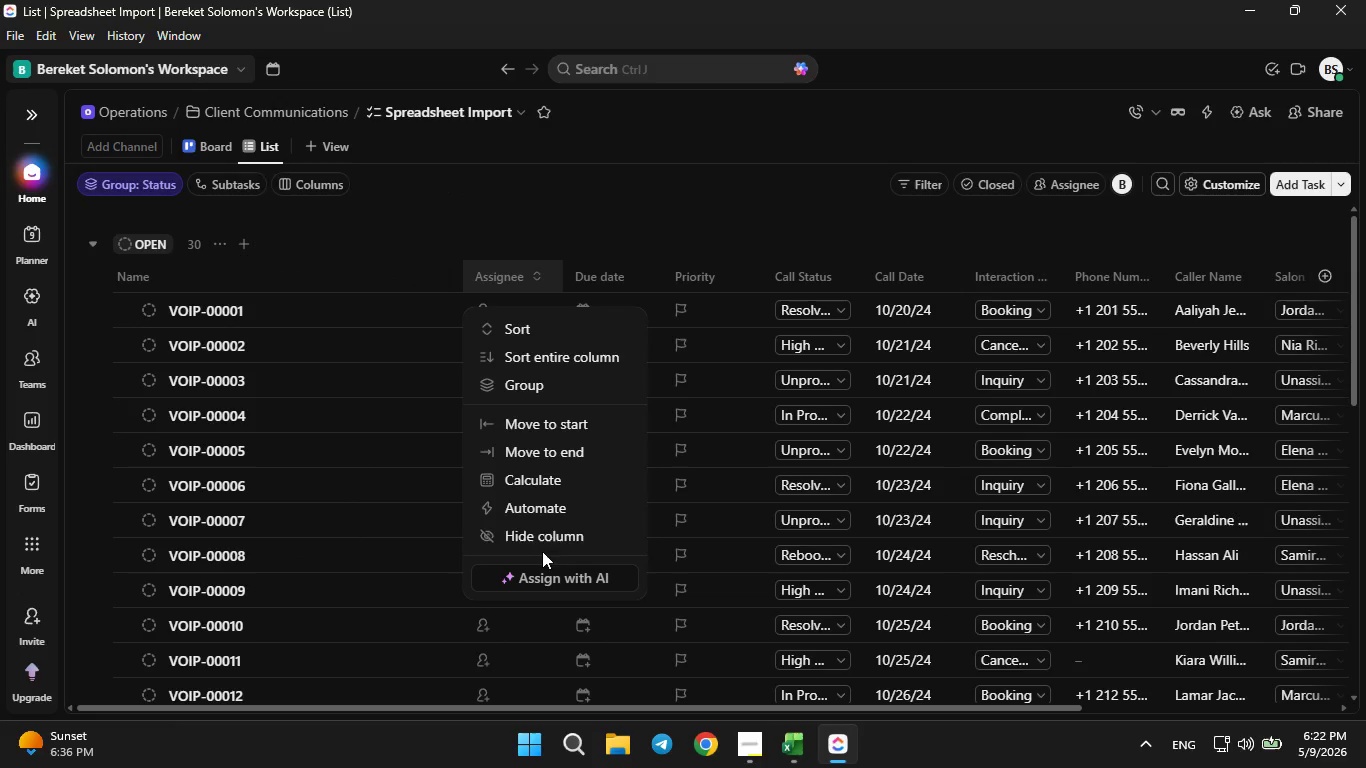 
left_click([541, 539])
 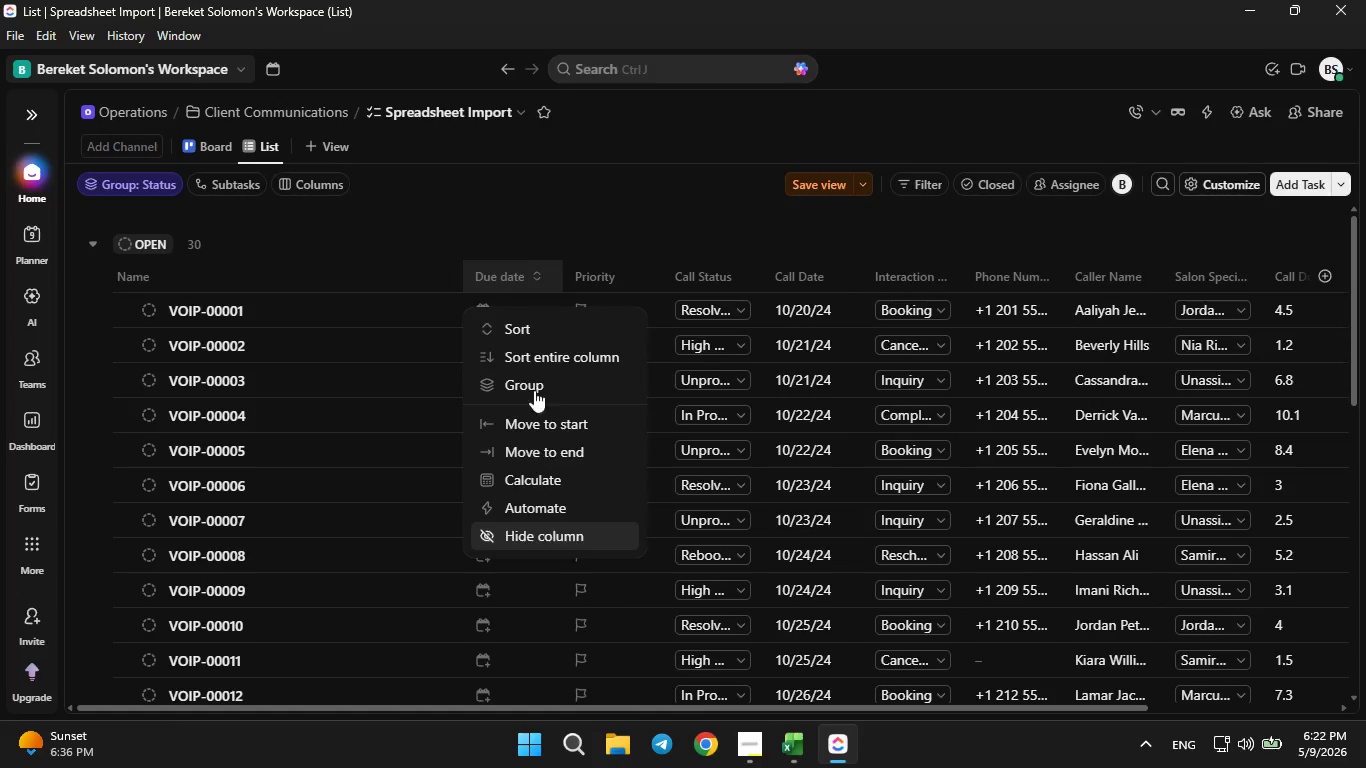 
right_click([488, 283])
 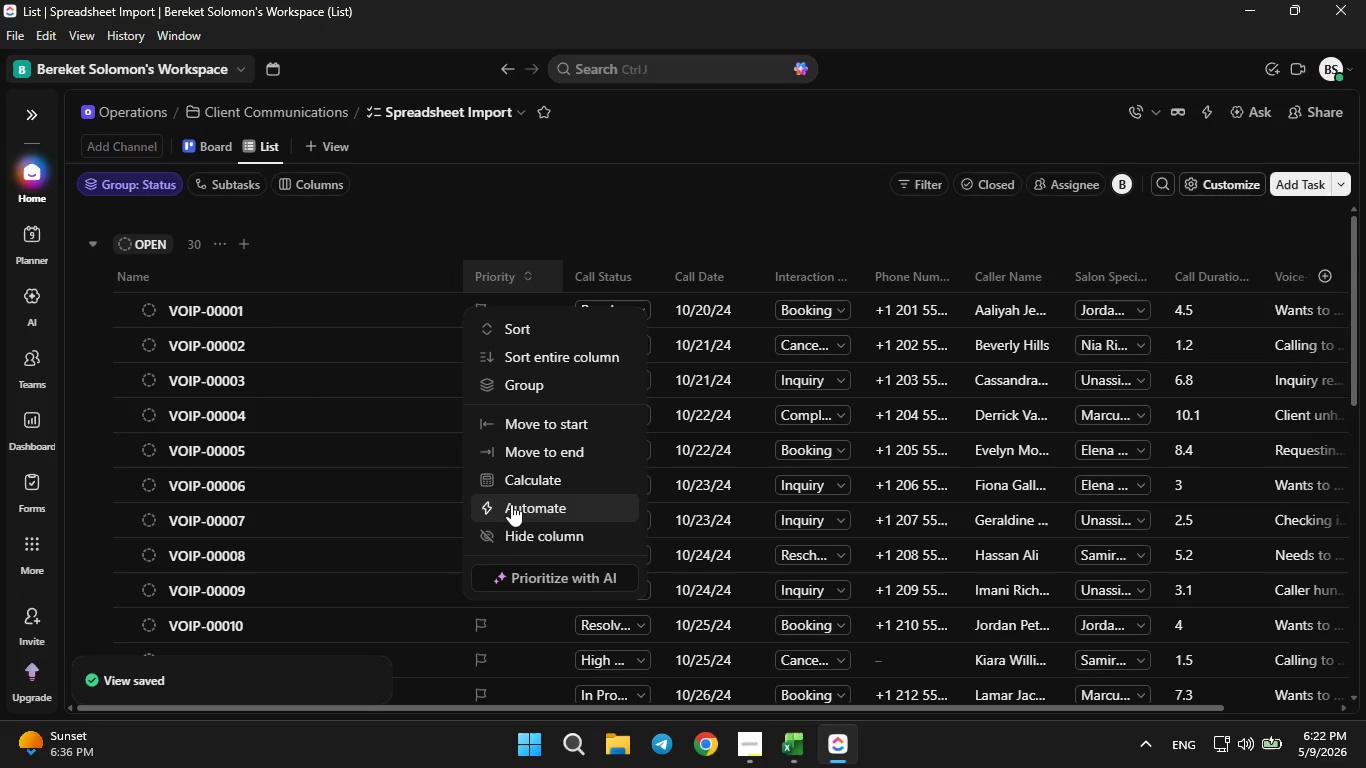 
left_click([512, 529])
 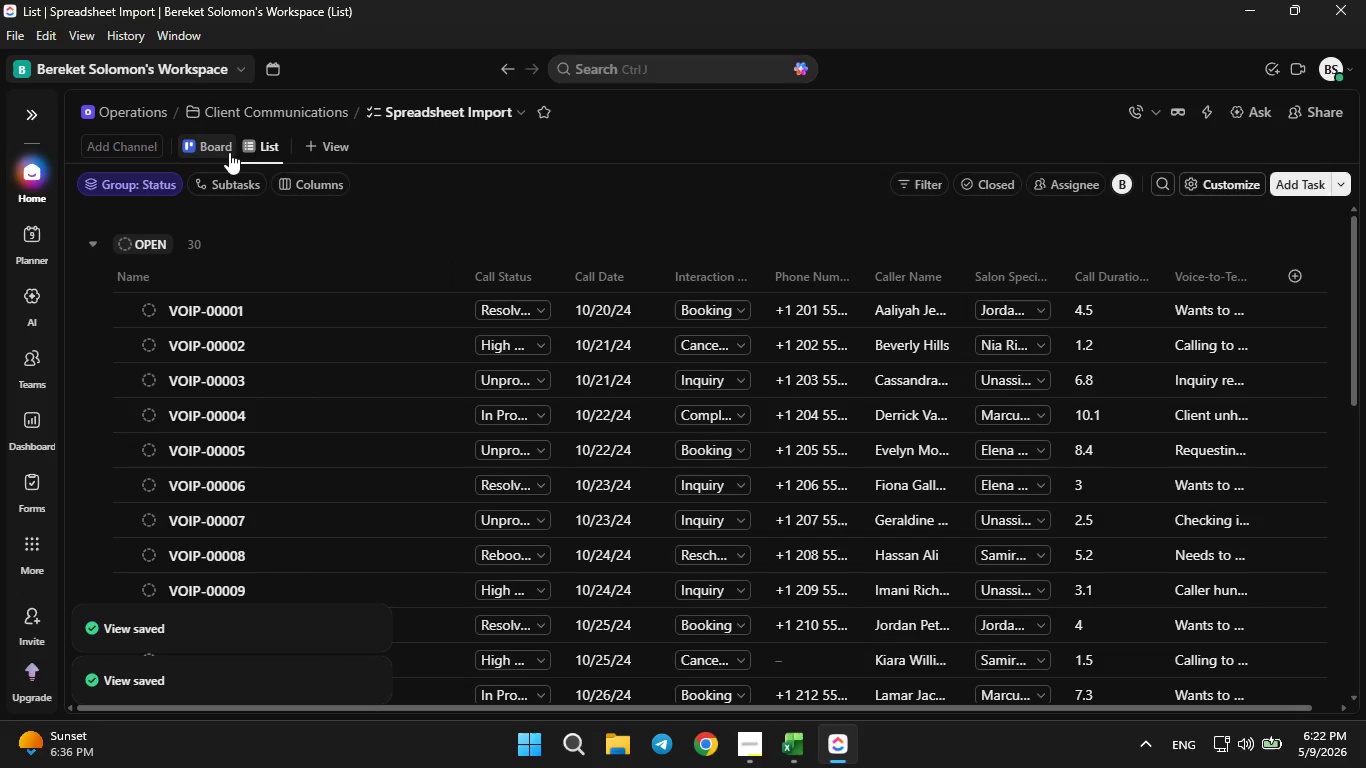 
left_click_drag(start_coordinate=[197, 143], to_coordinate=[242, 145])
 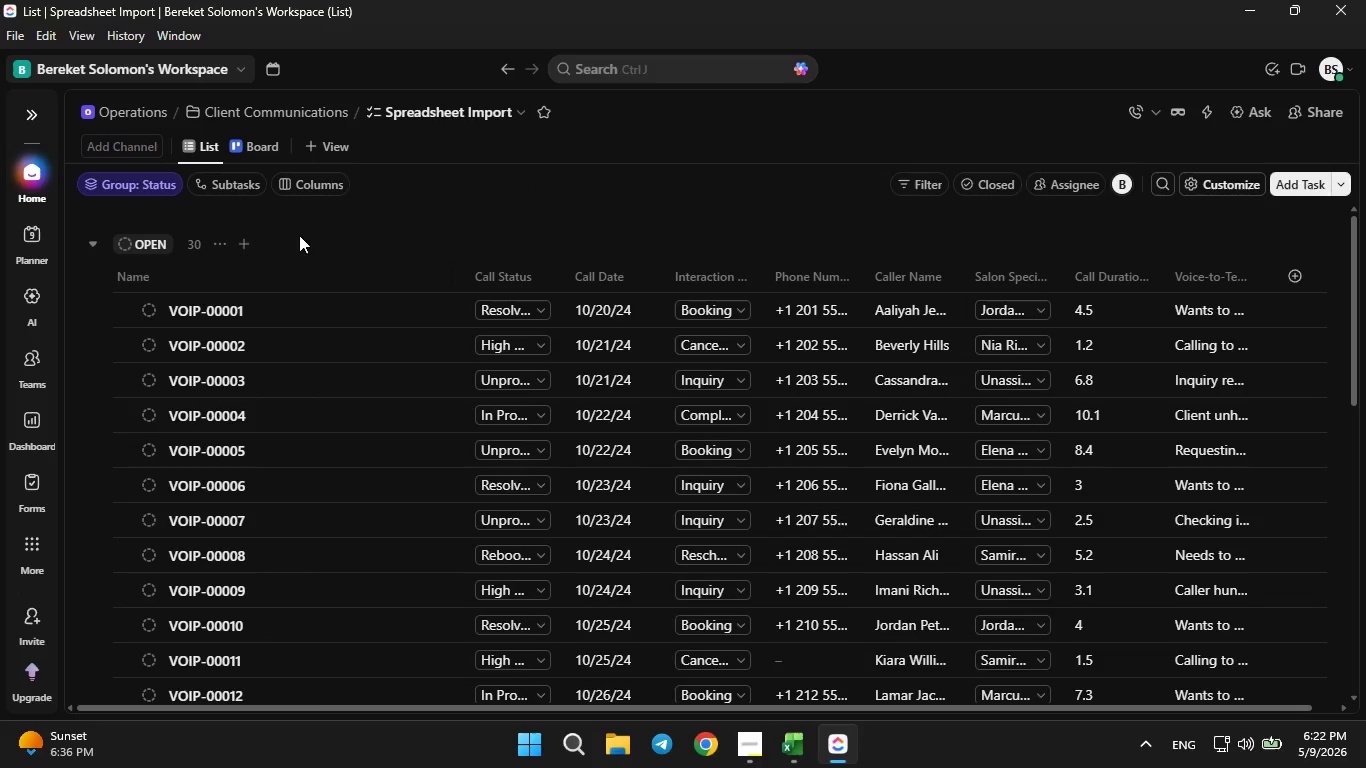 
left_click([160, 181])
 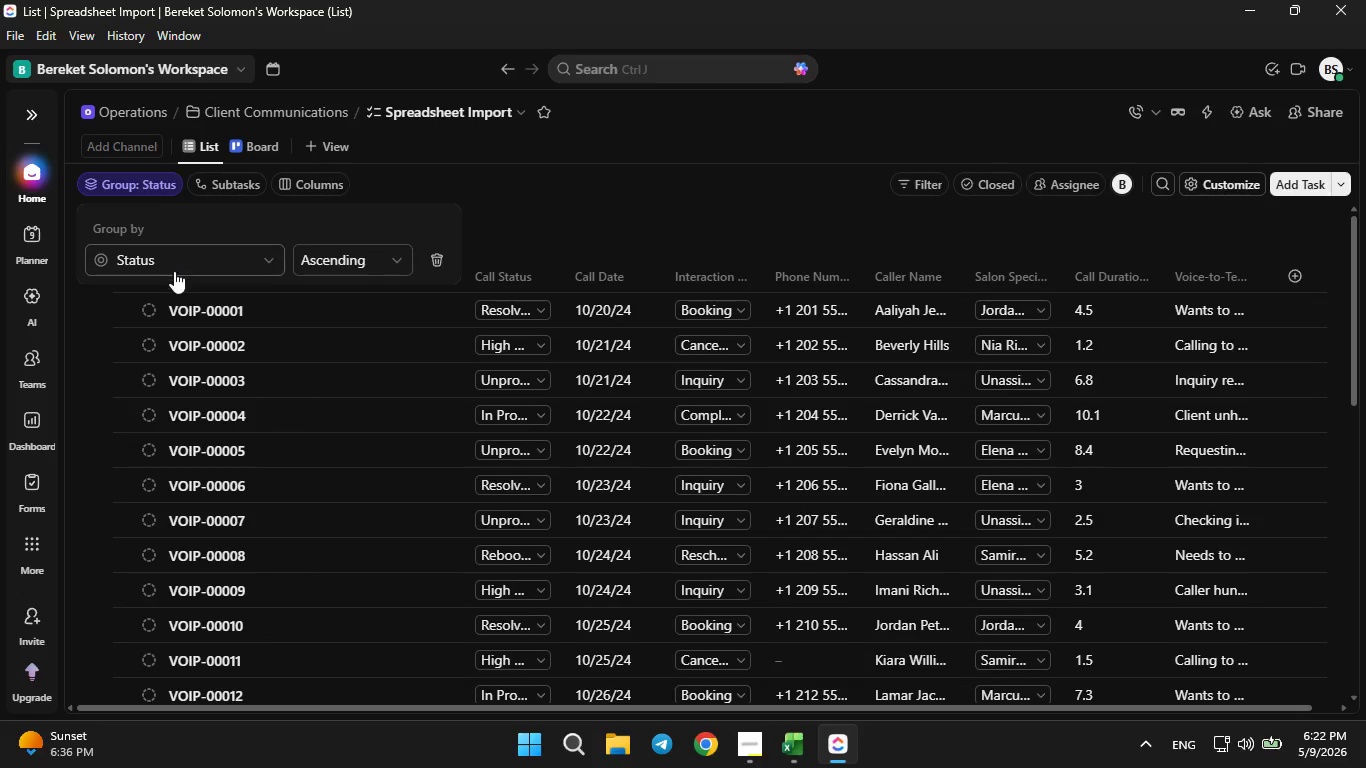 
left_click([174, 271])
 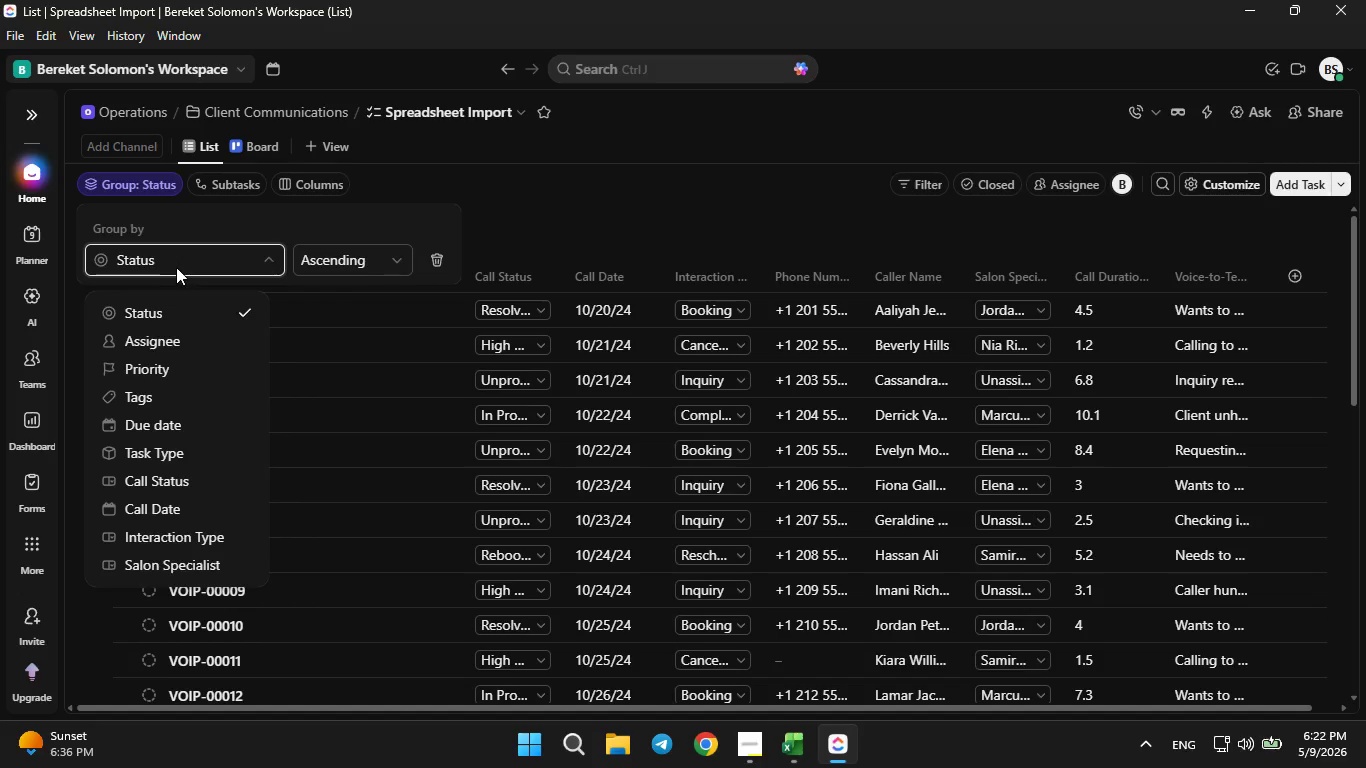 
left_click([176, 267])
 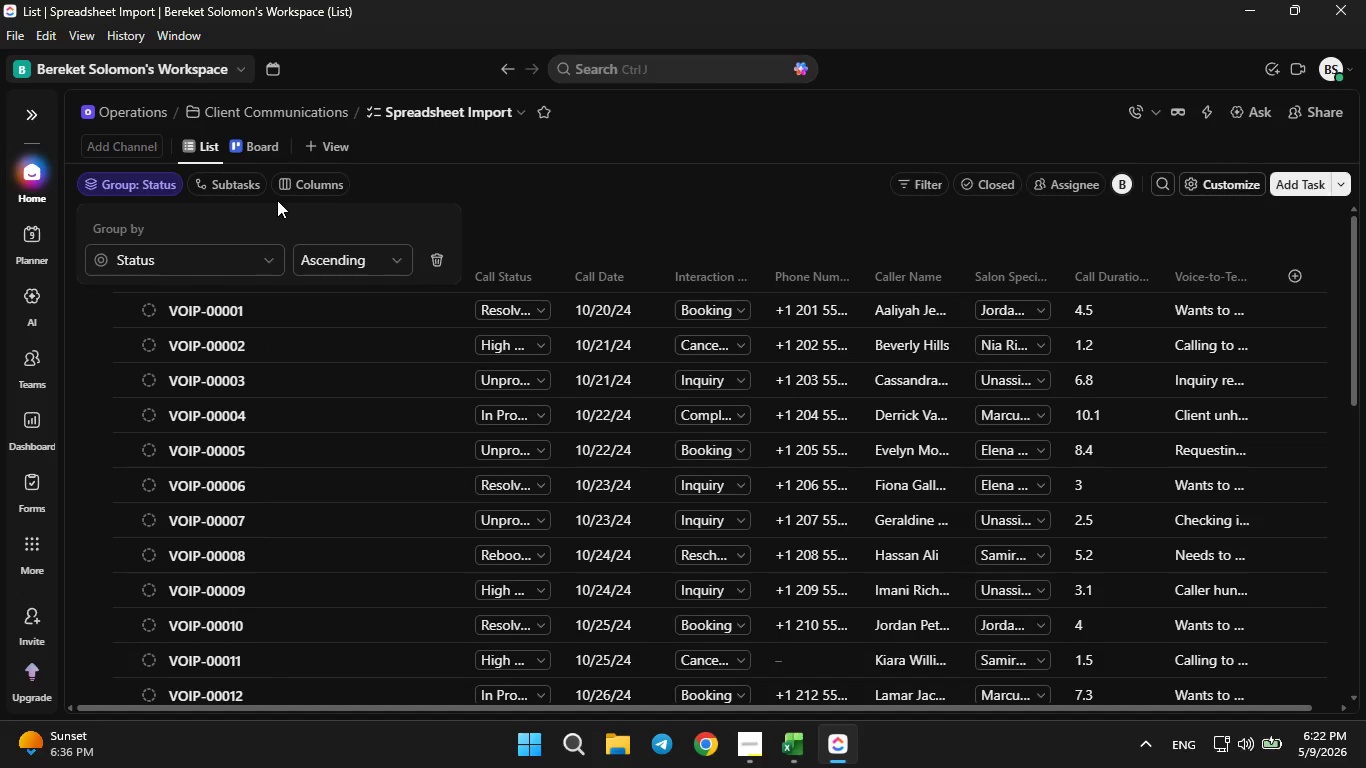 
wait(12.51)
 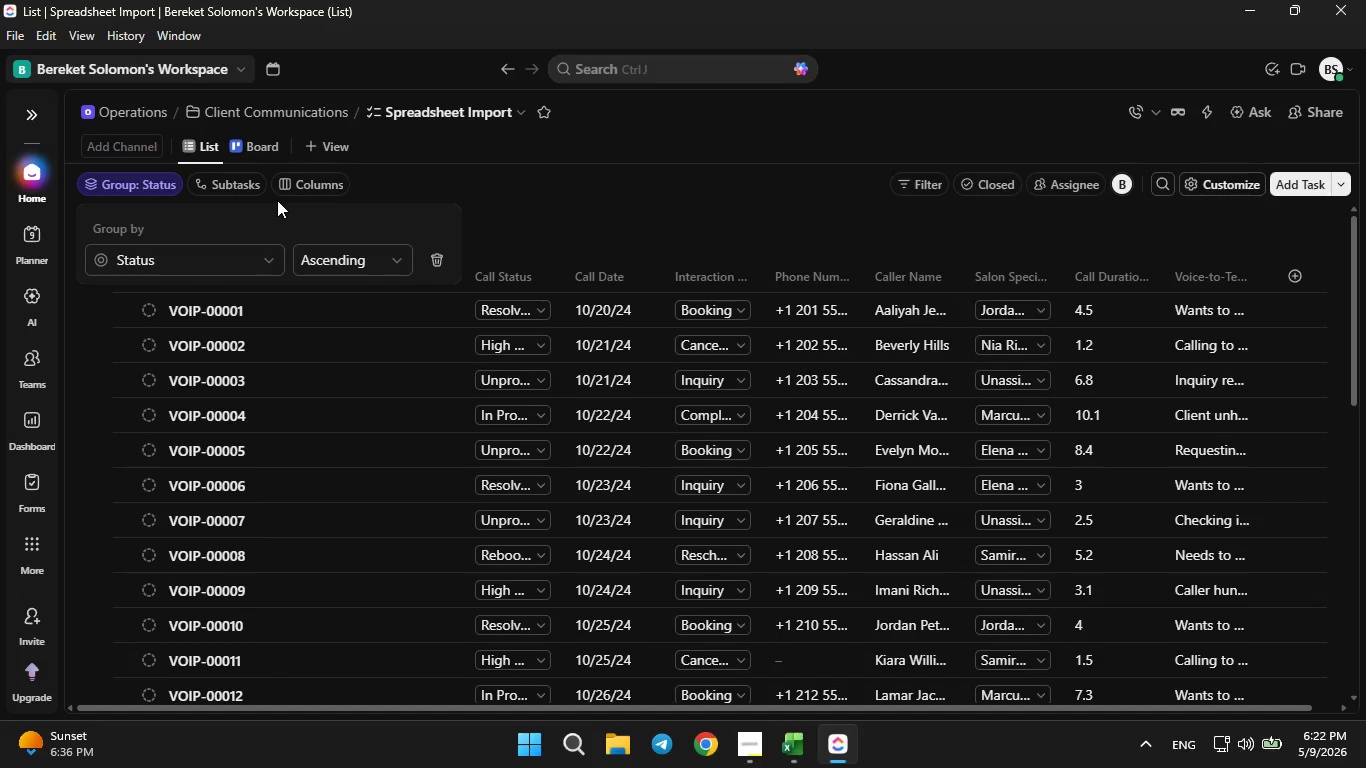 
left_click([762, 759])